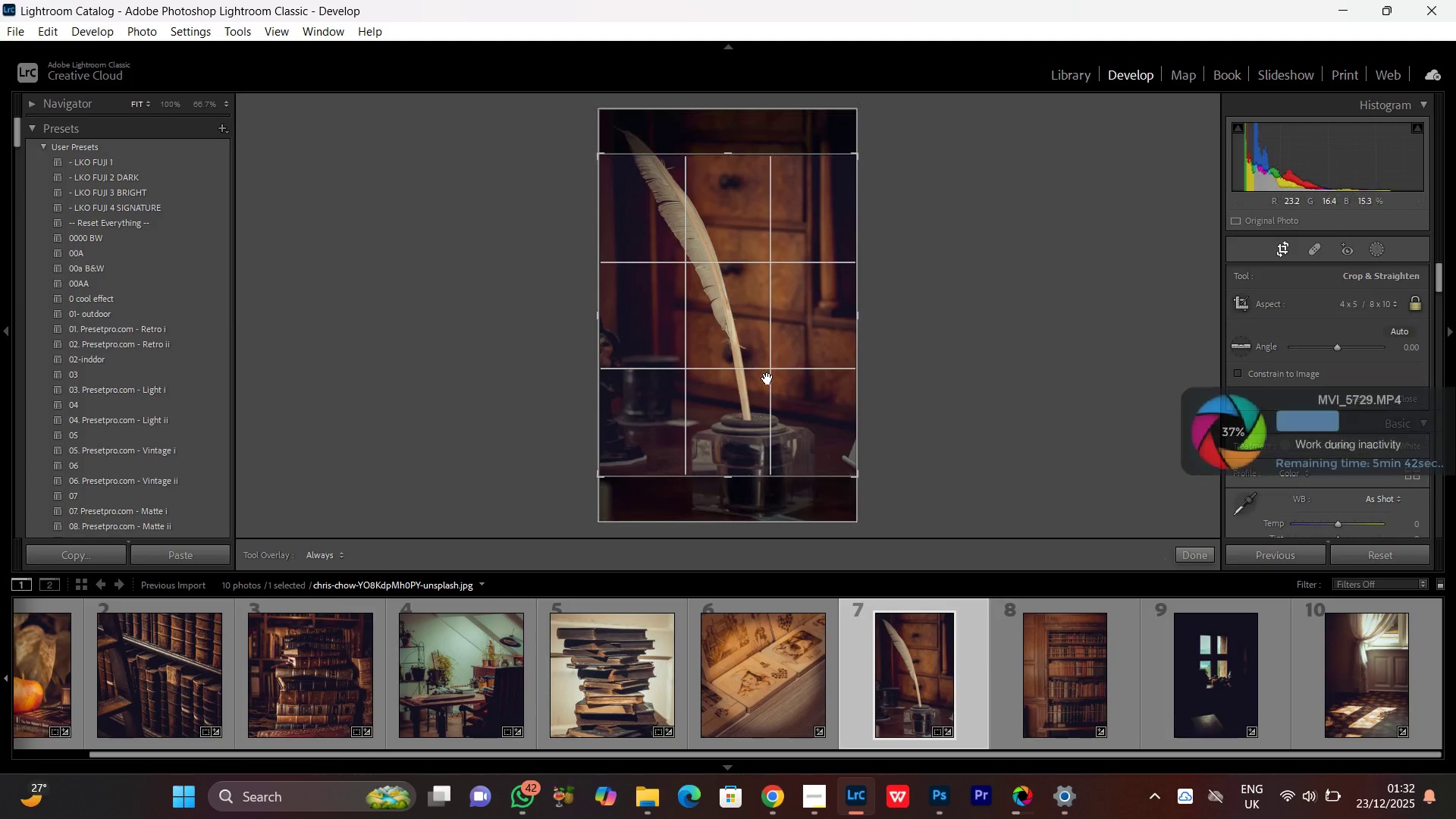 
left_click_drag(start_coordinate=[767, 375], to_coordinate=[767, 327])
 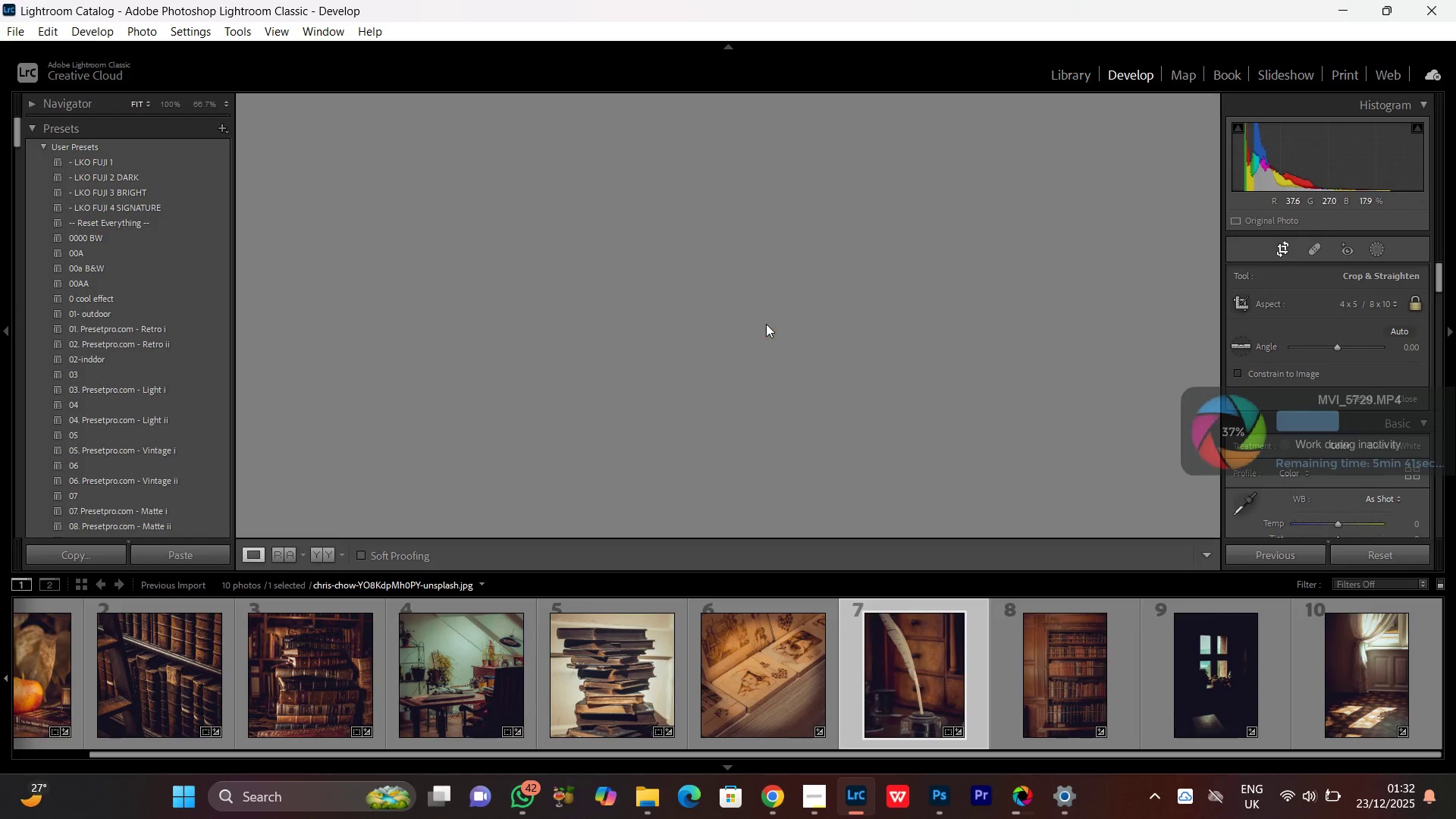 
double_click([766, 324])
 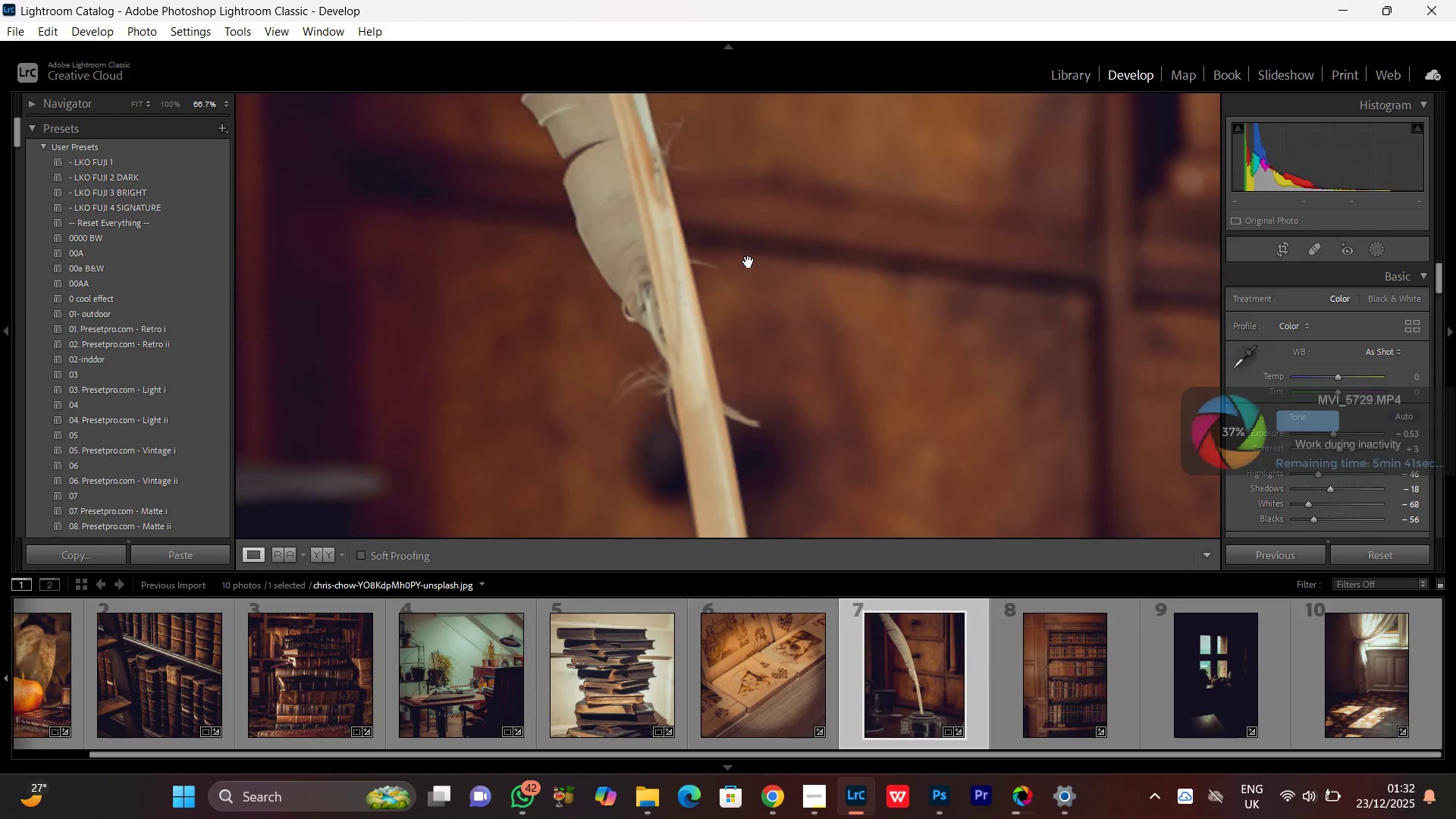 
double_click([748, 262])
 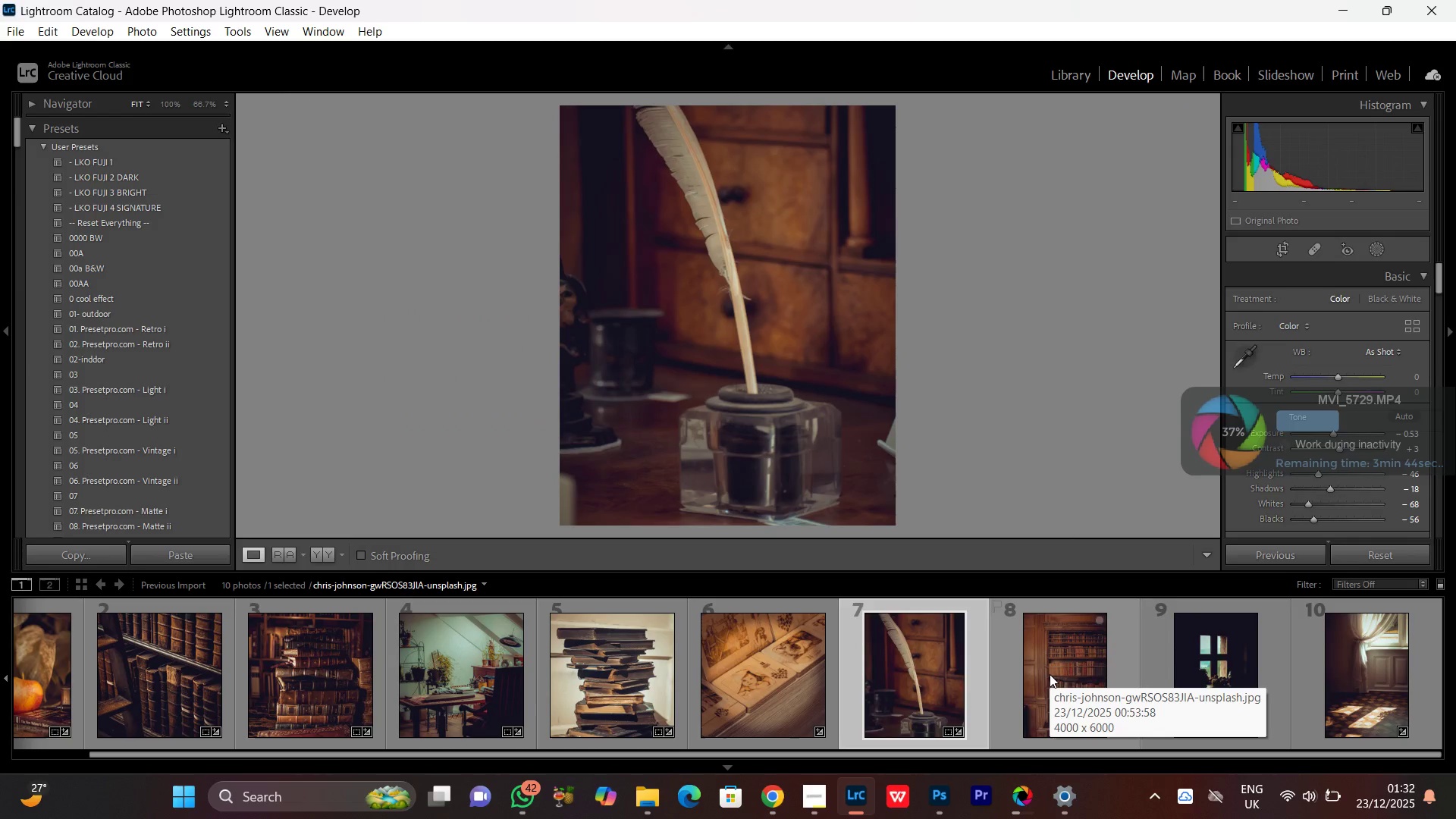 
left_click([1050, 674])
 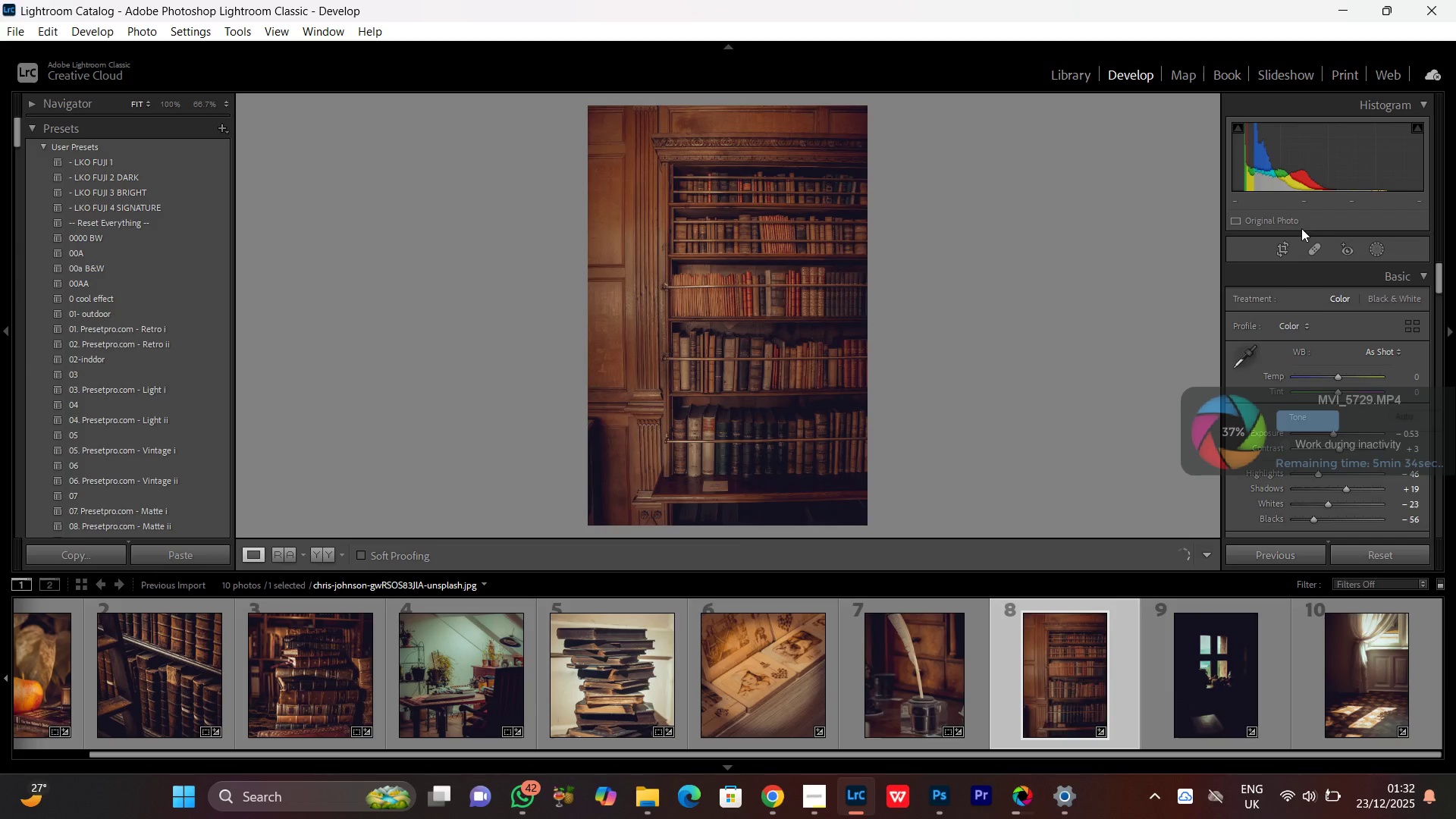 
left_click([1277, 243])
 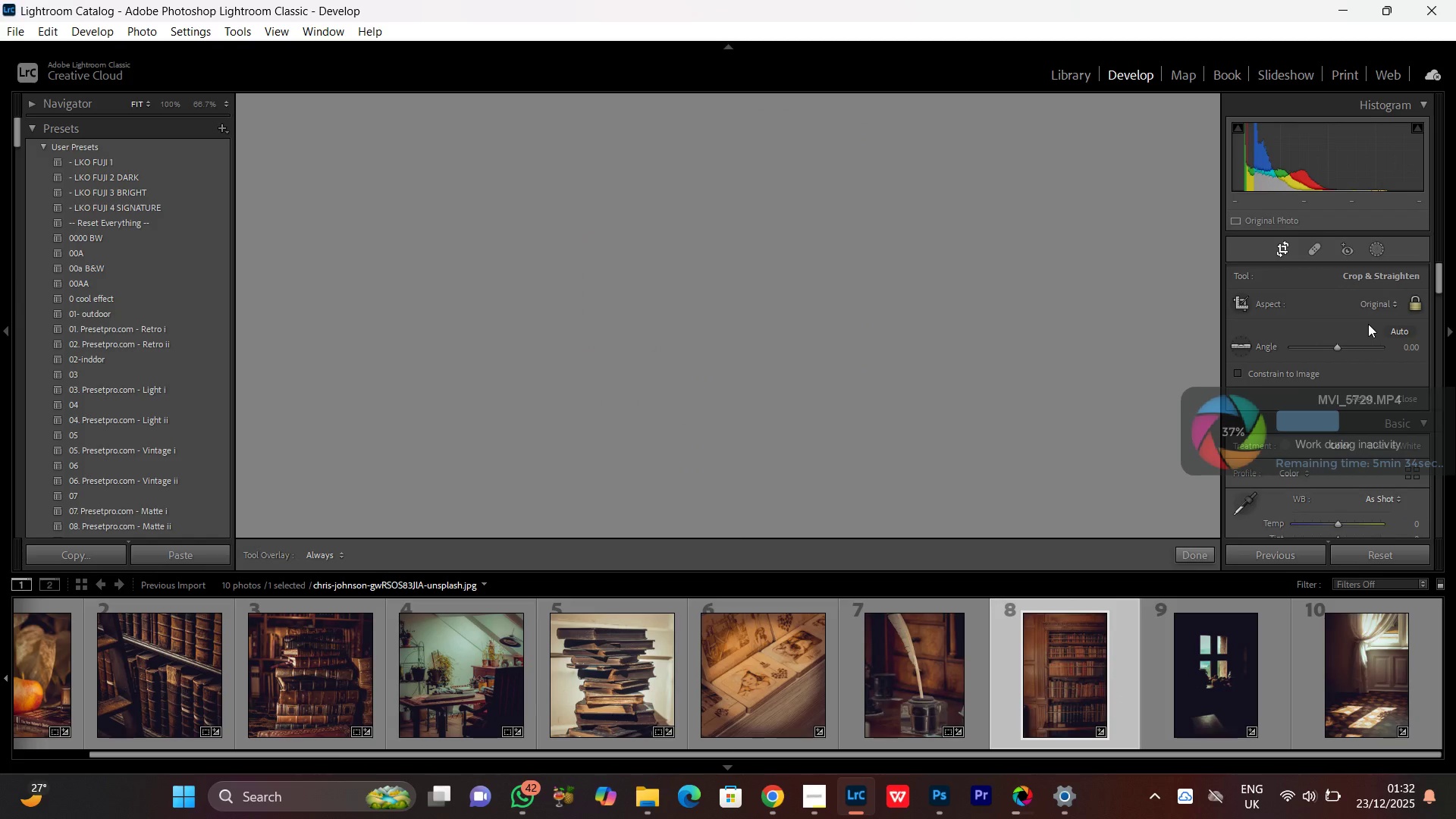 
left_click([1373, 305])
 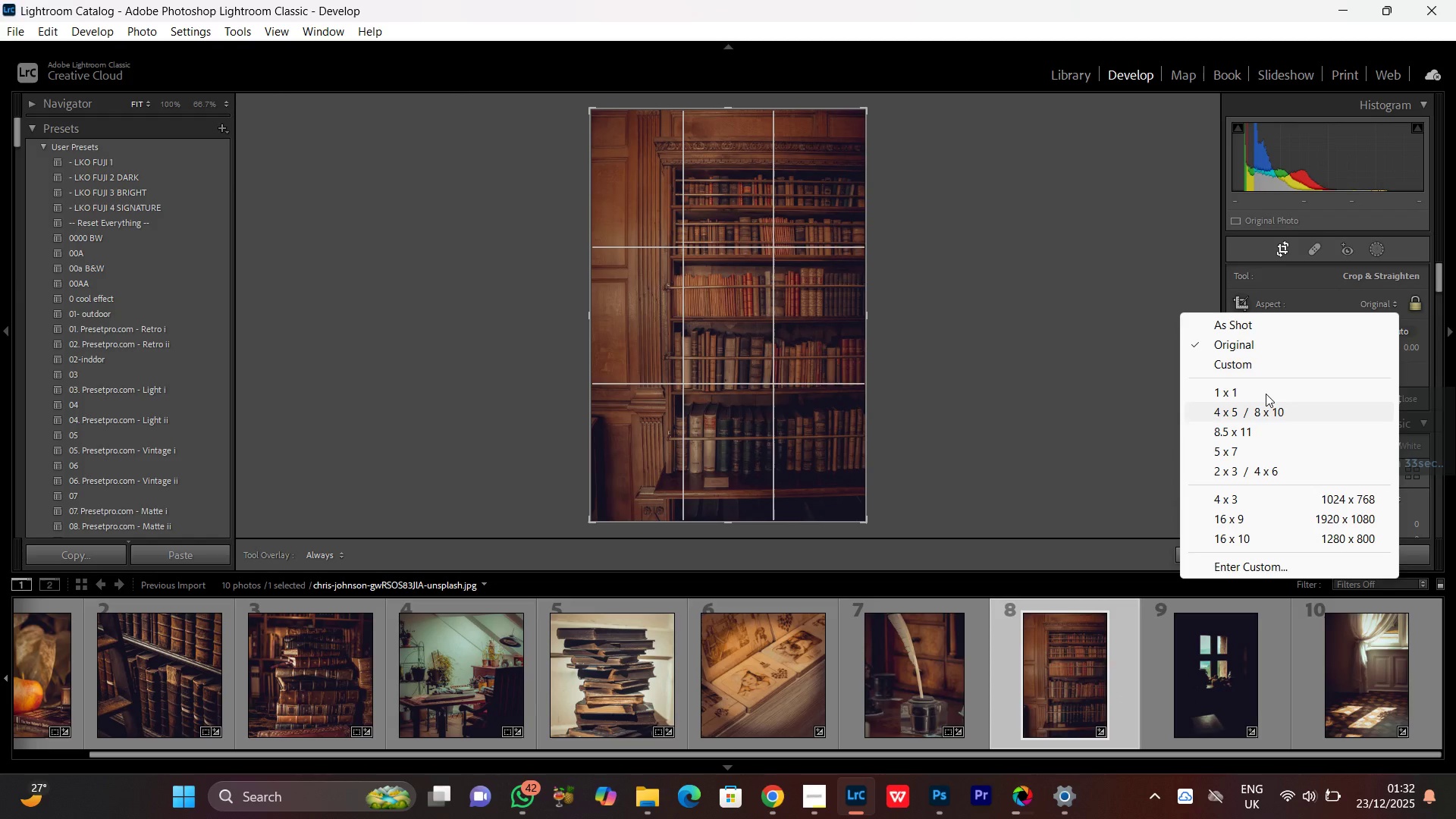 
left_click([1226, 413])
 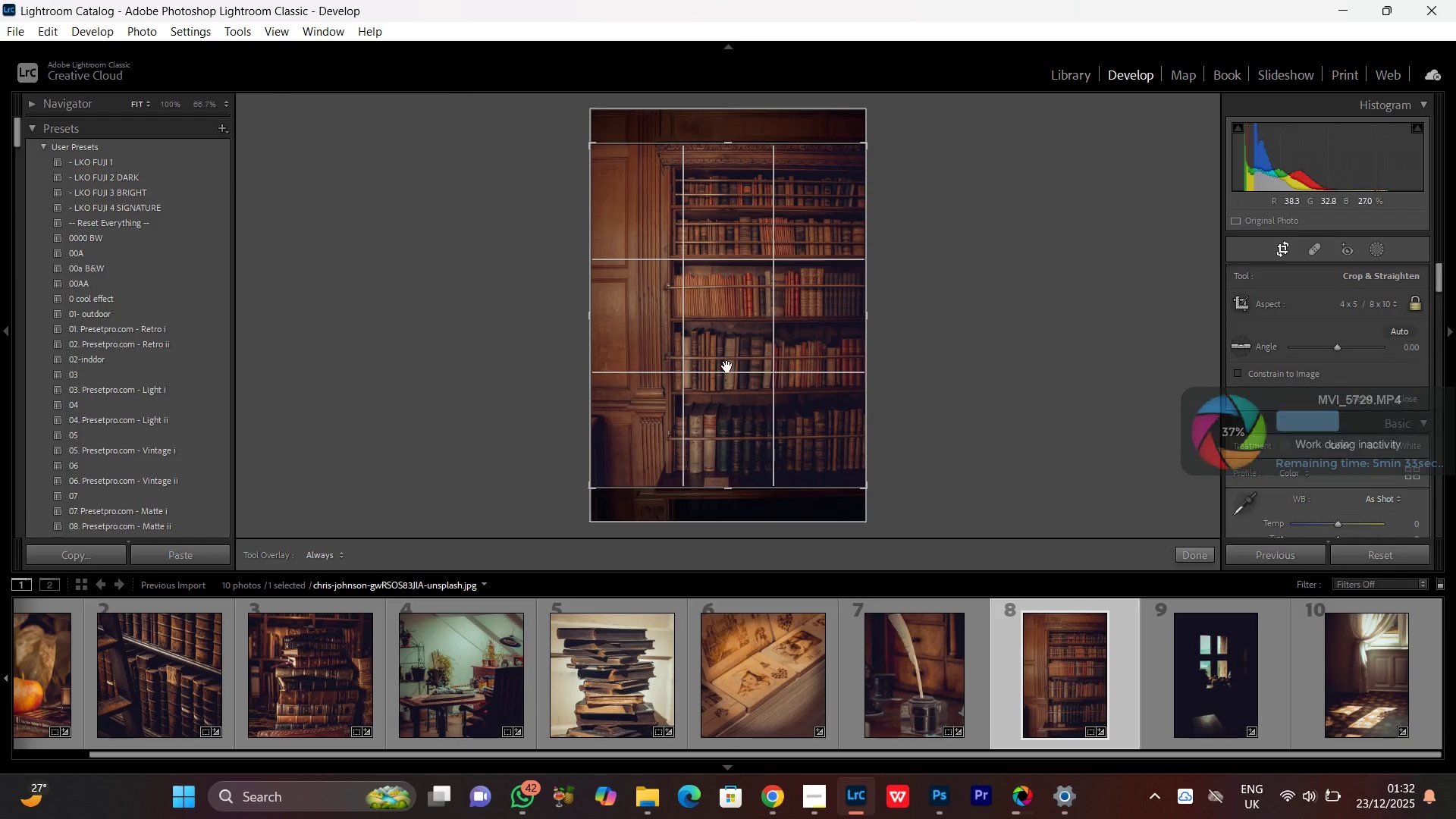 
left_click_drag(start_coordinate=[727, 366], to_coordinate=[724, 352])
 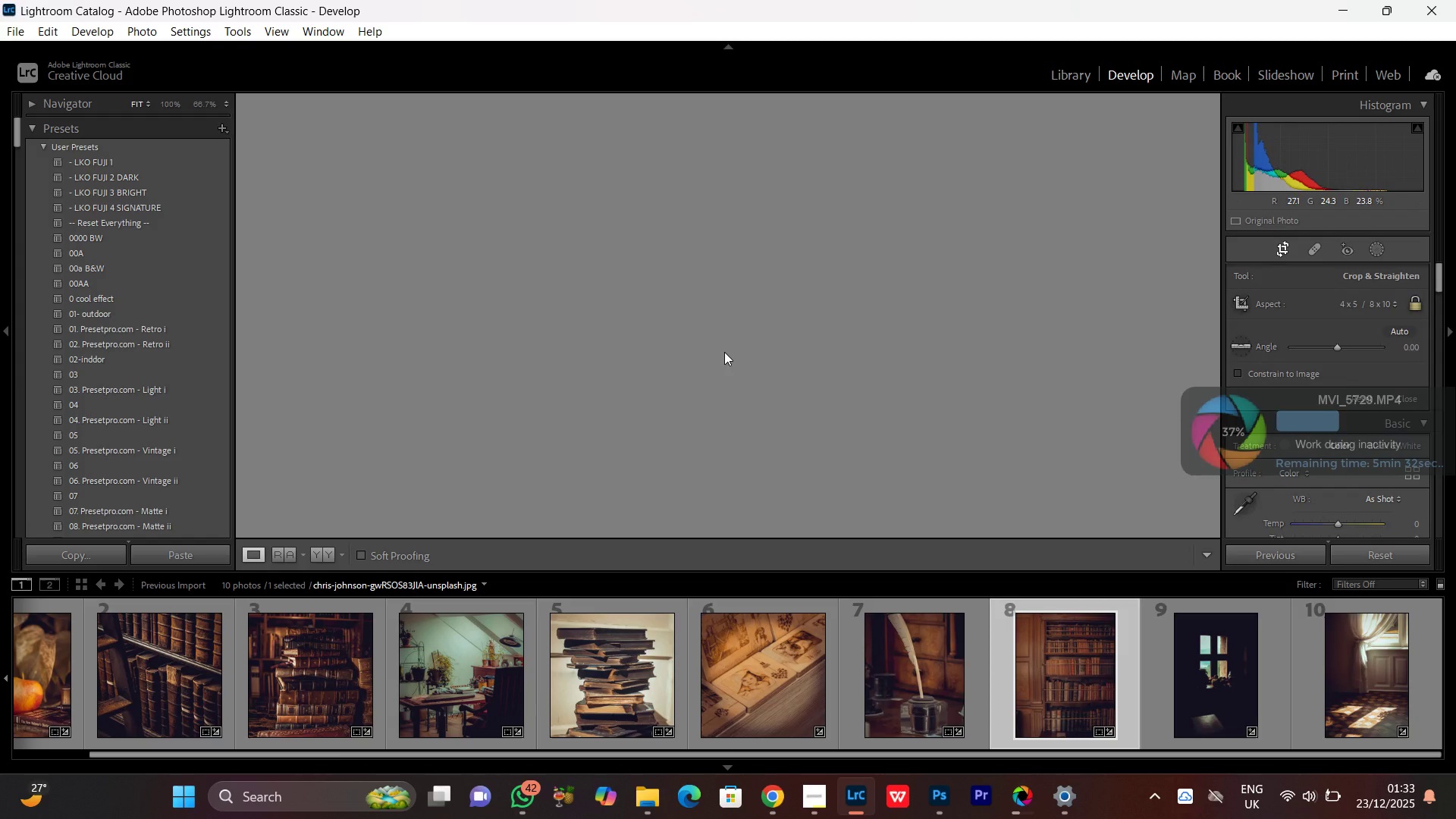 
double_click([724, 352])
 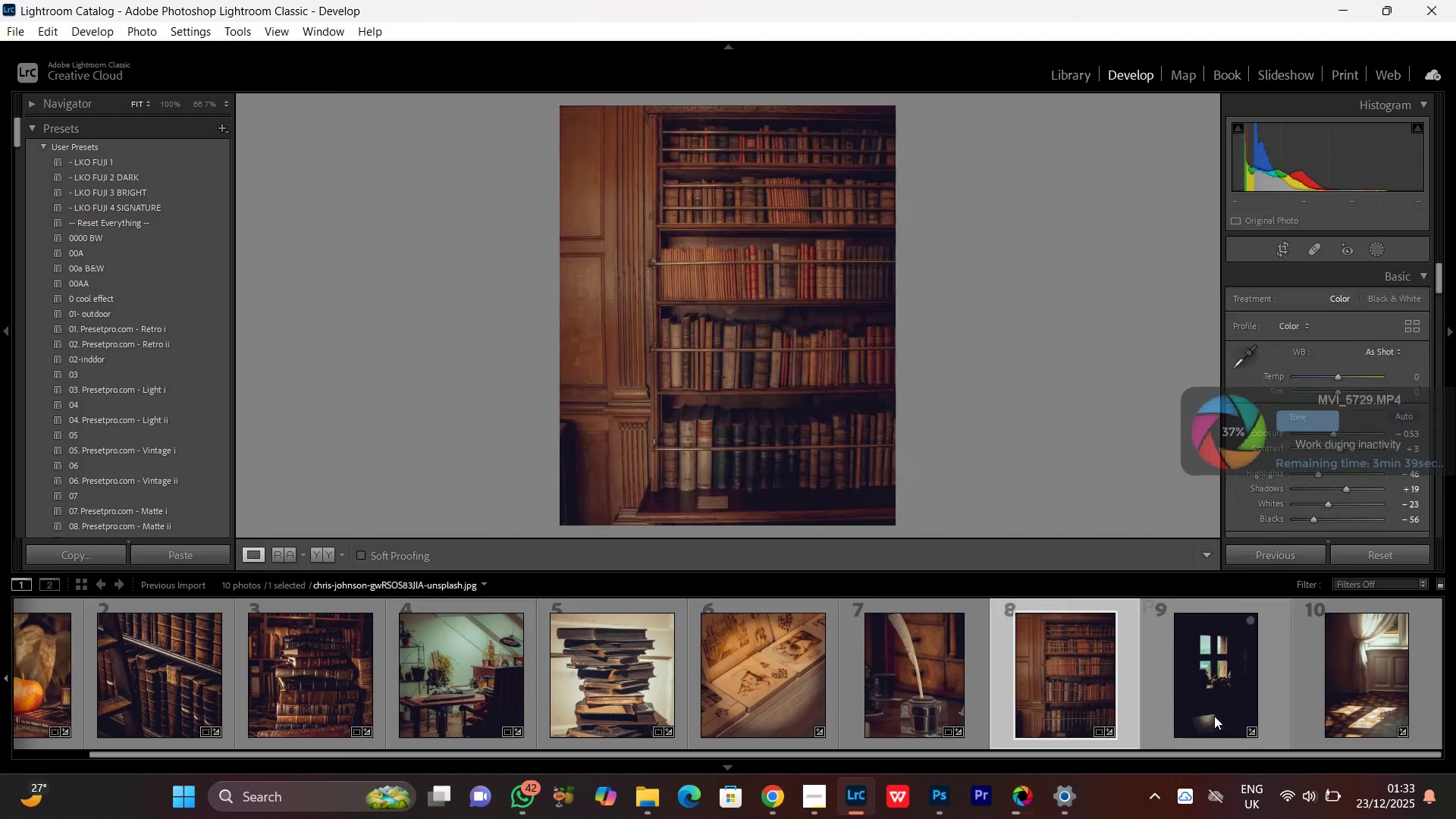 
left_click([1200, 662])
 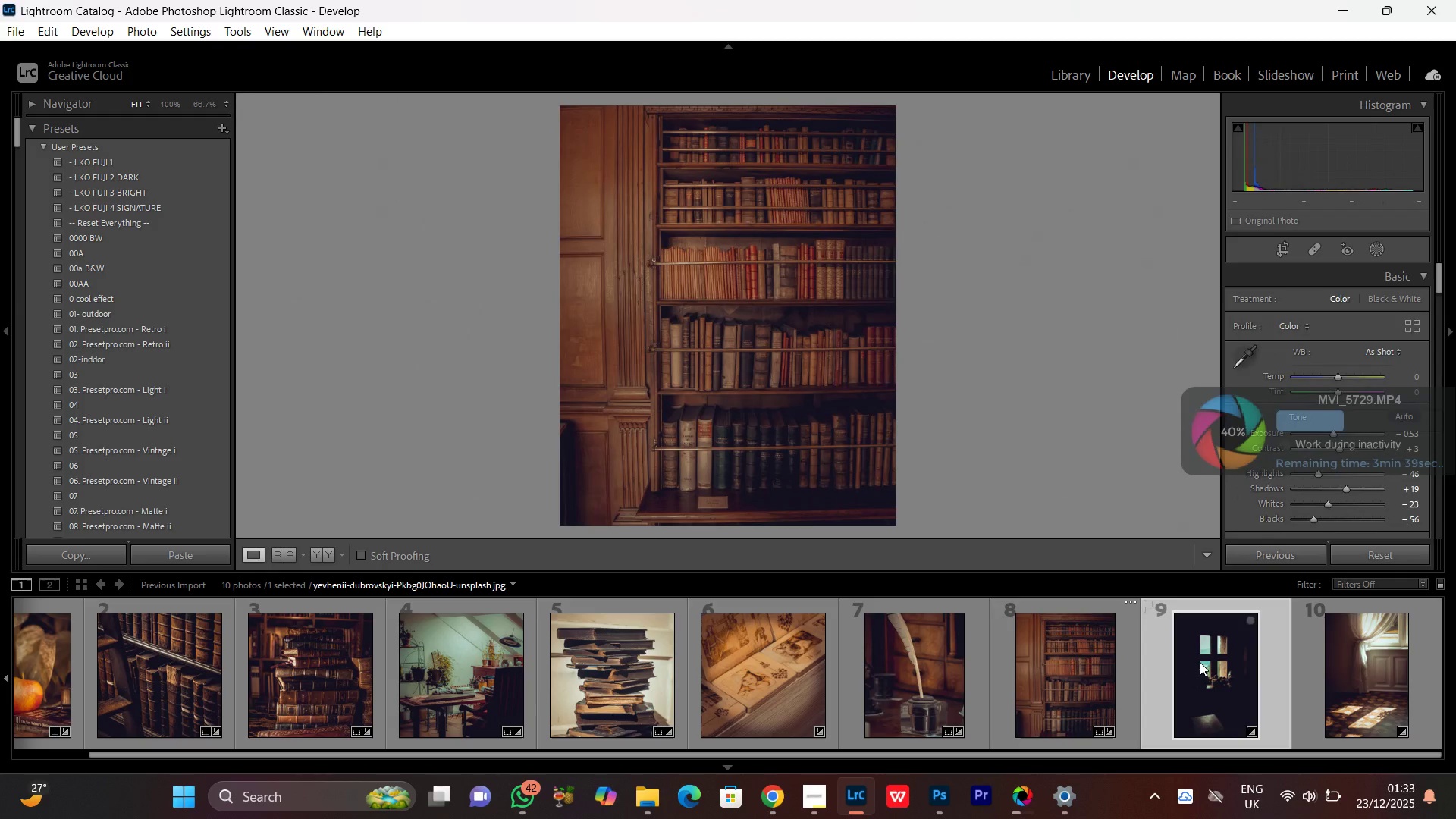 
scroll: coordinate [1200, 662], scroll_direction: down, amount: 3.0
 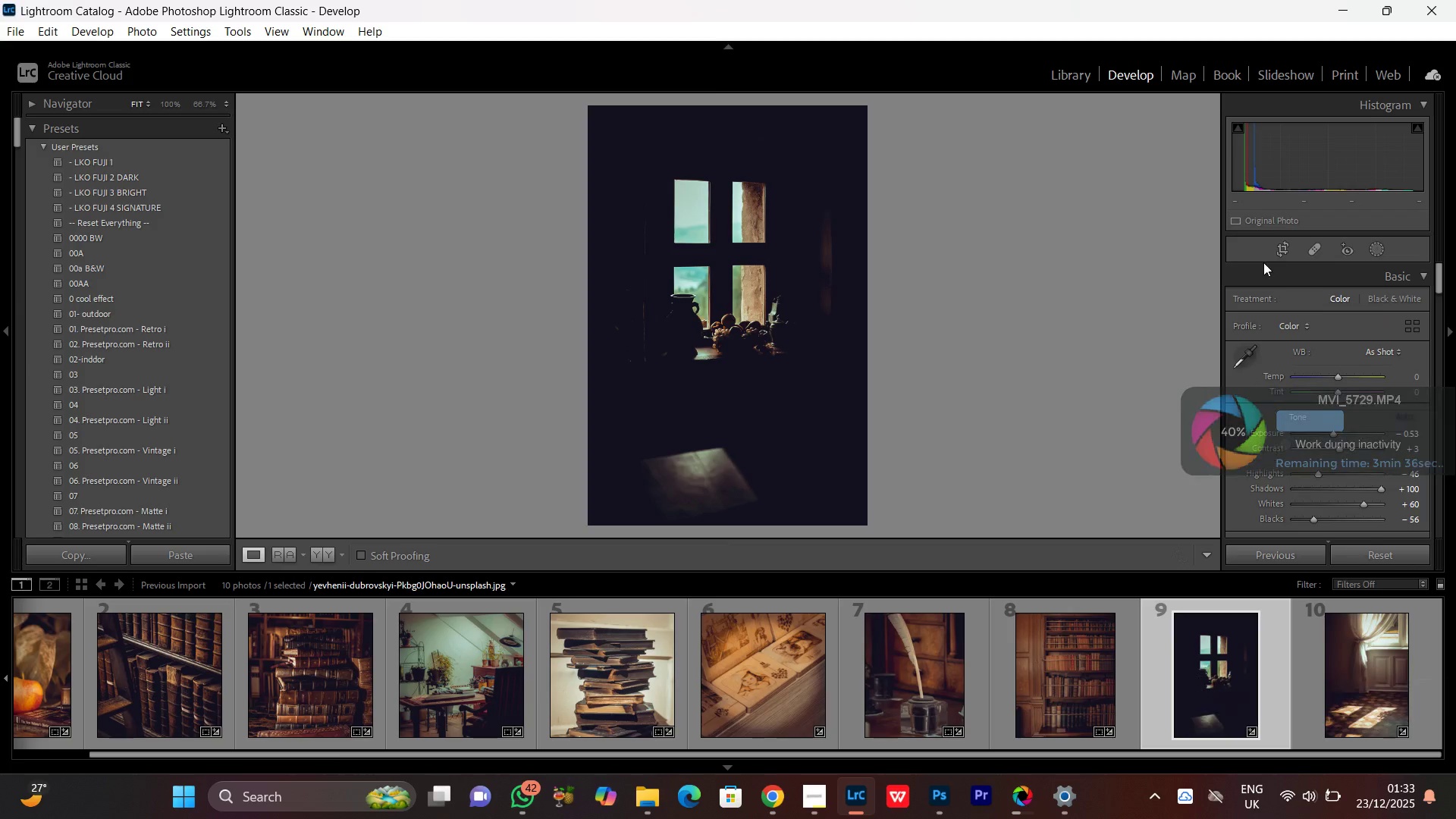 
left_click([1280, 252])
 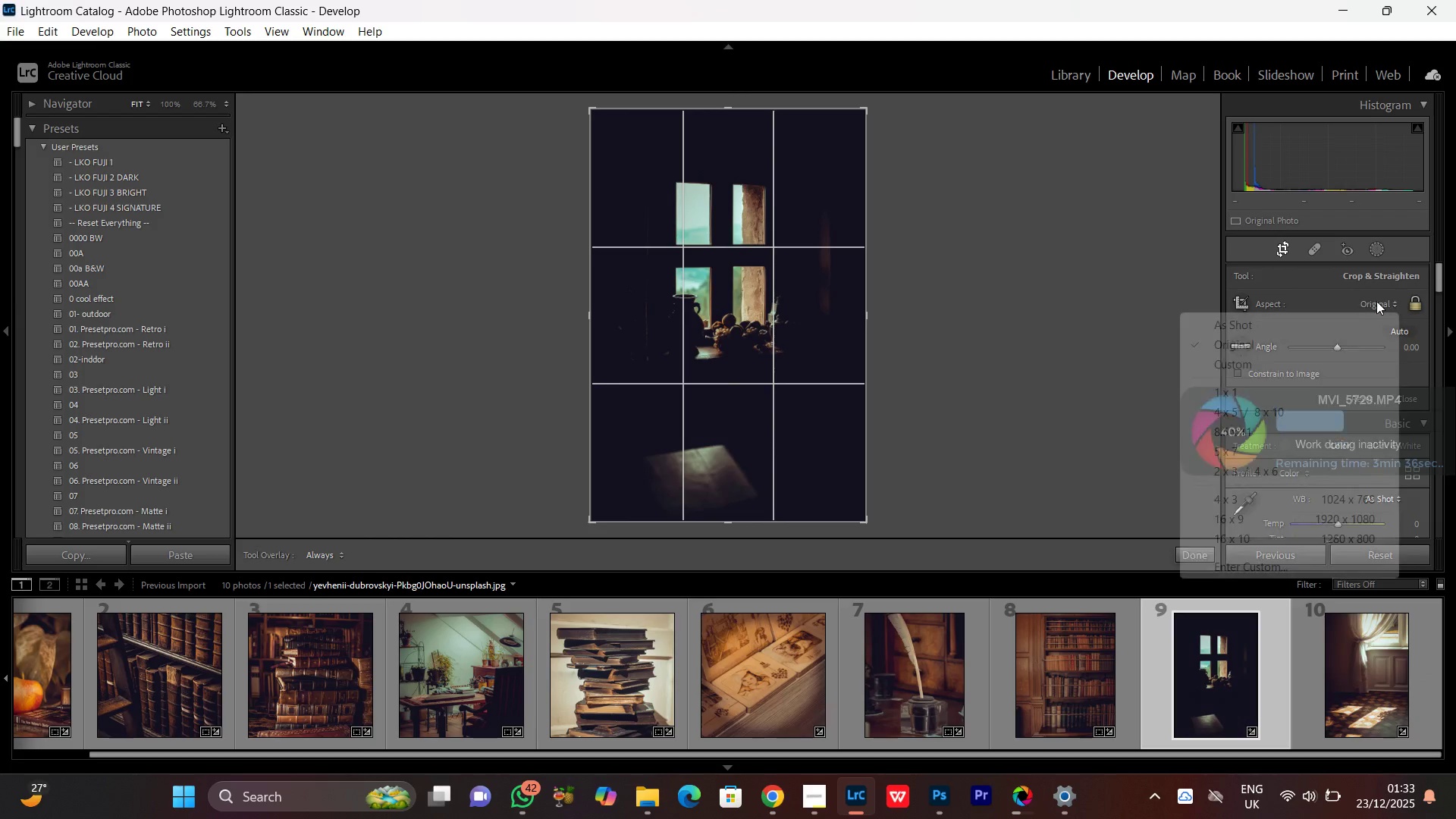 
left_click([1376, 301])
 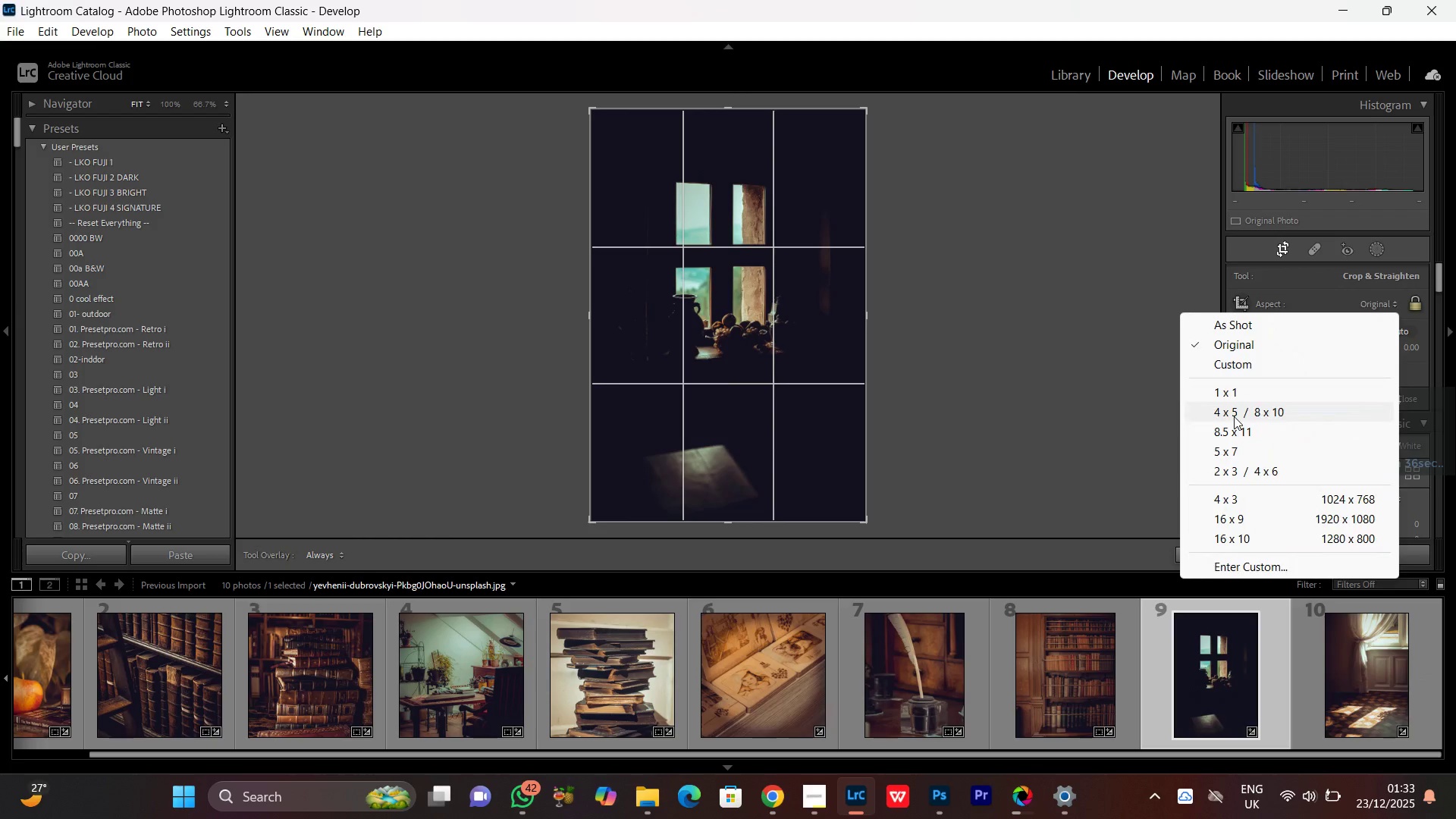 
left_click([1234, 416])
 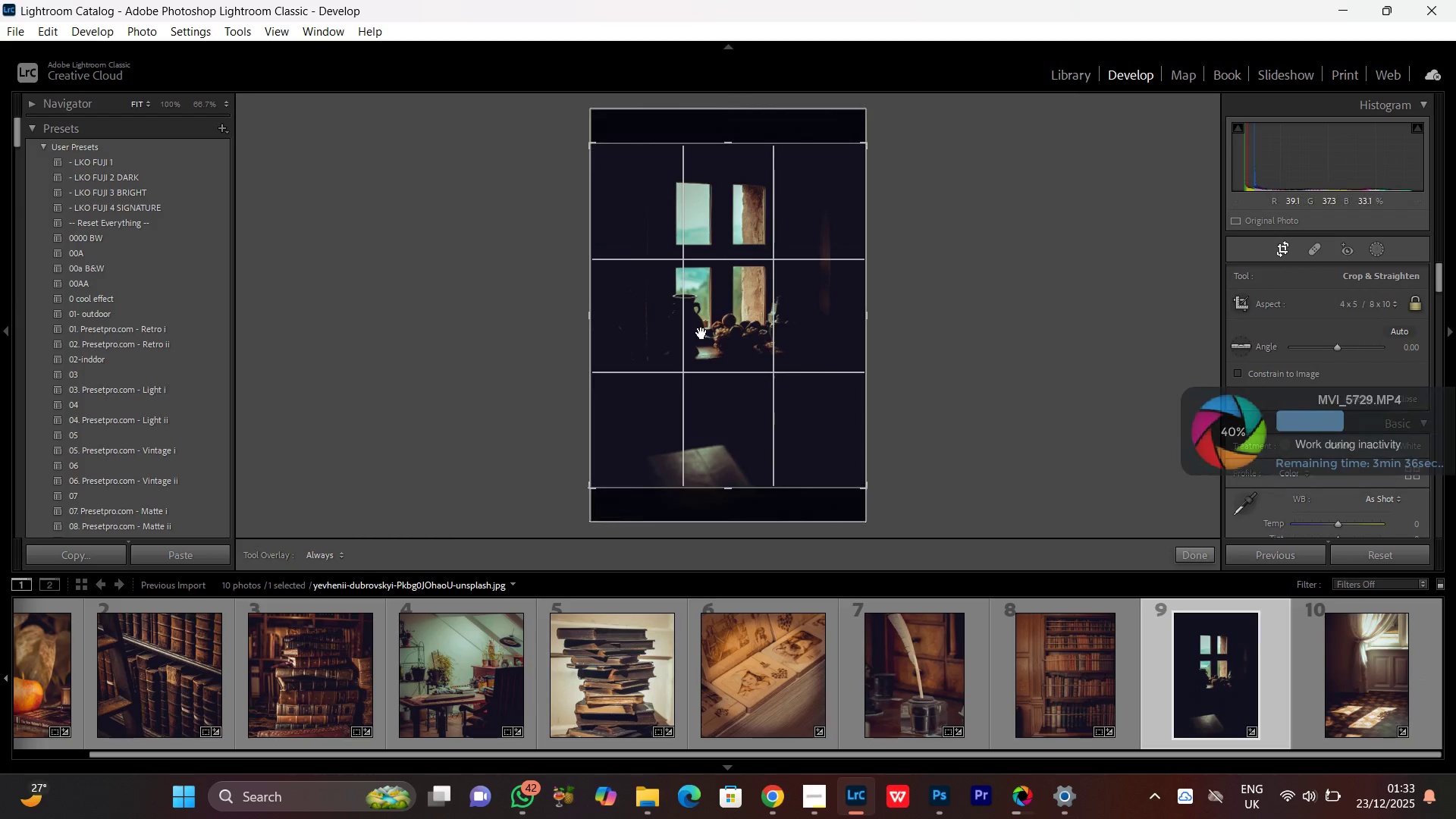 
double_click([698, 306])
 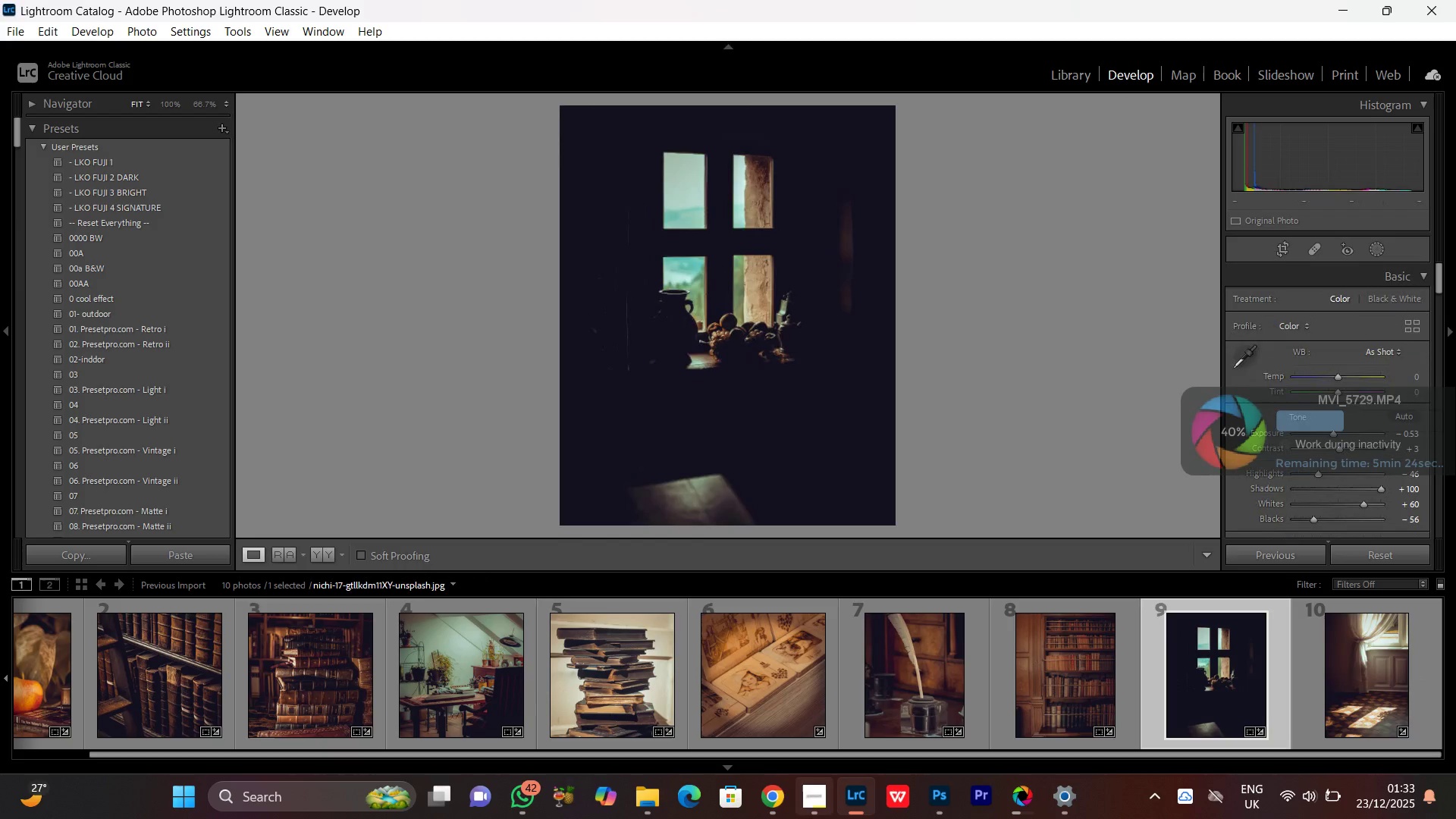 
left_click([811, 818])